 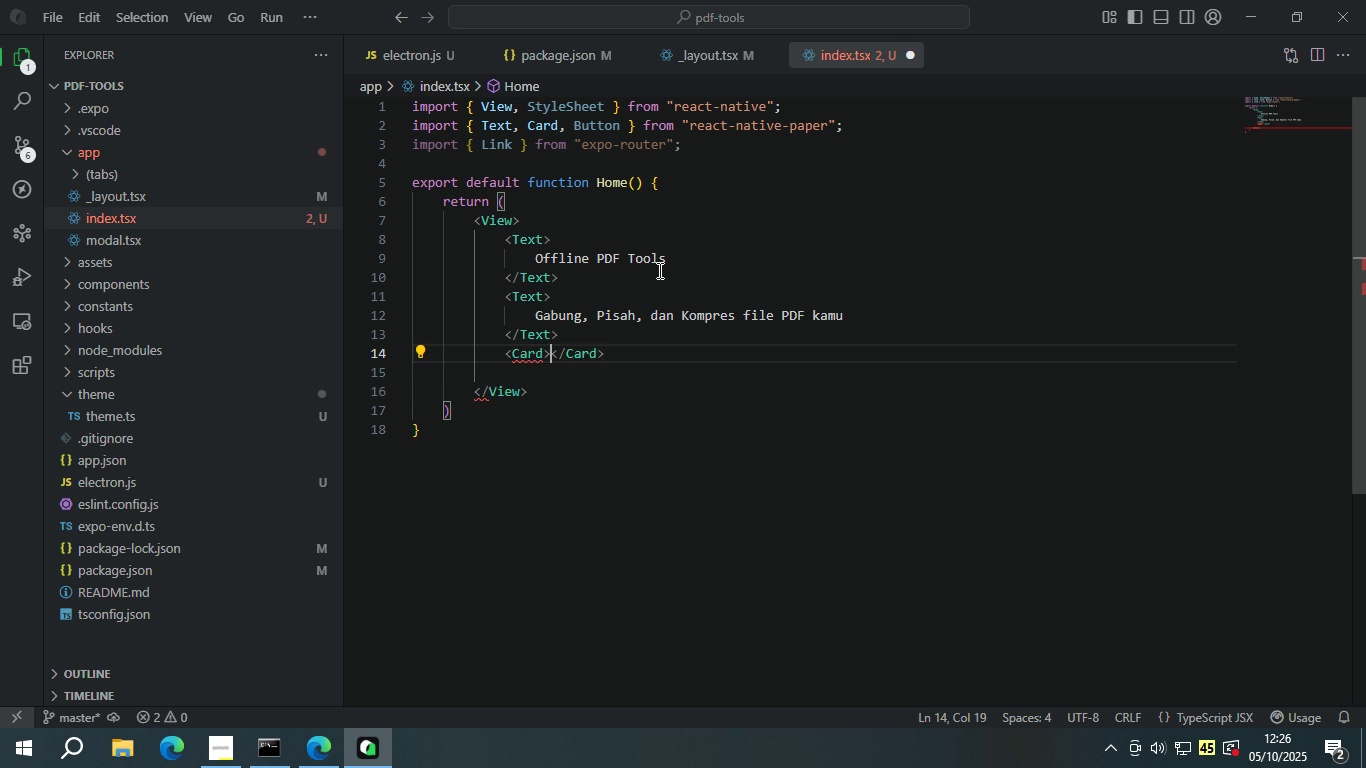 
key(Enter)
 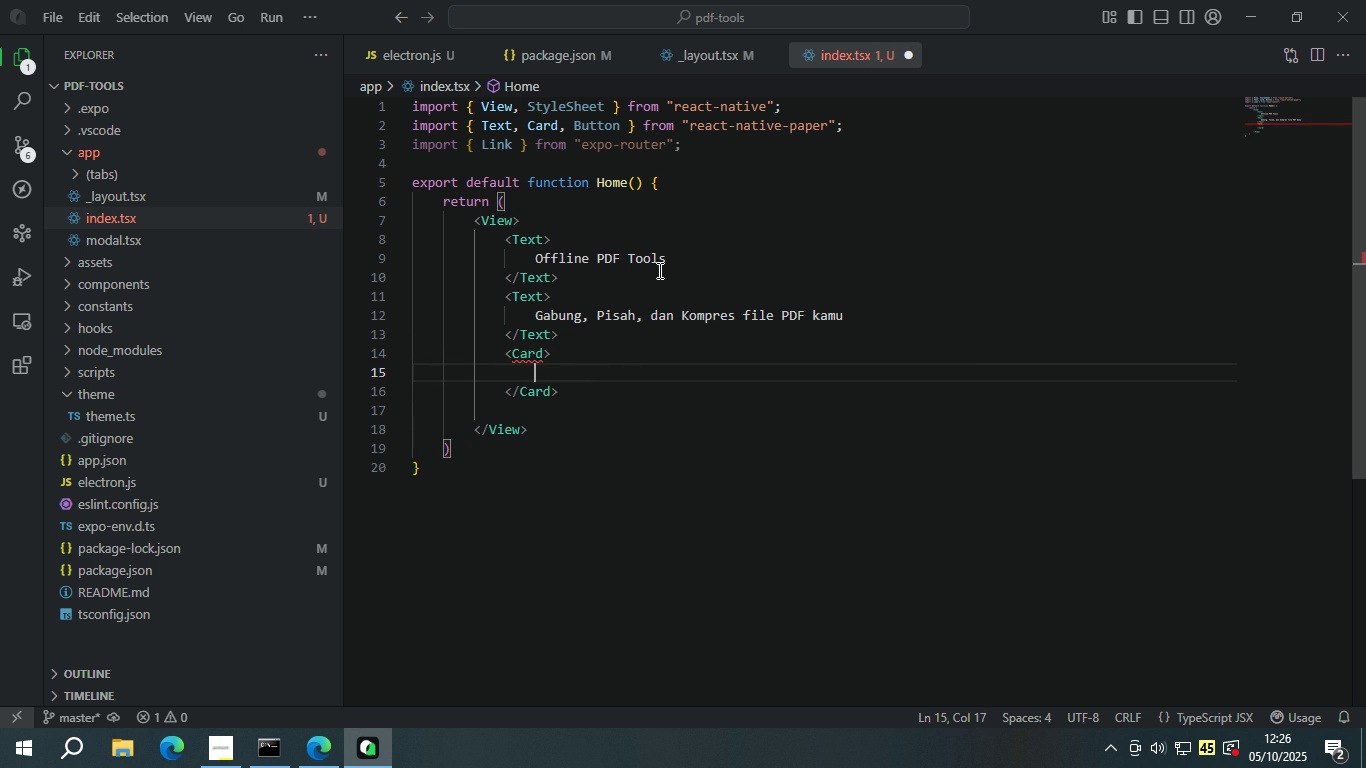 
key(ArrowUp)
 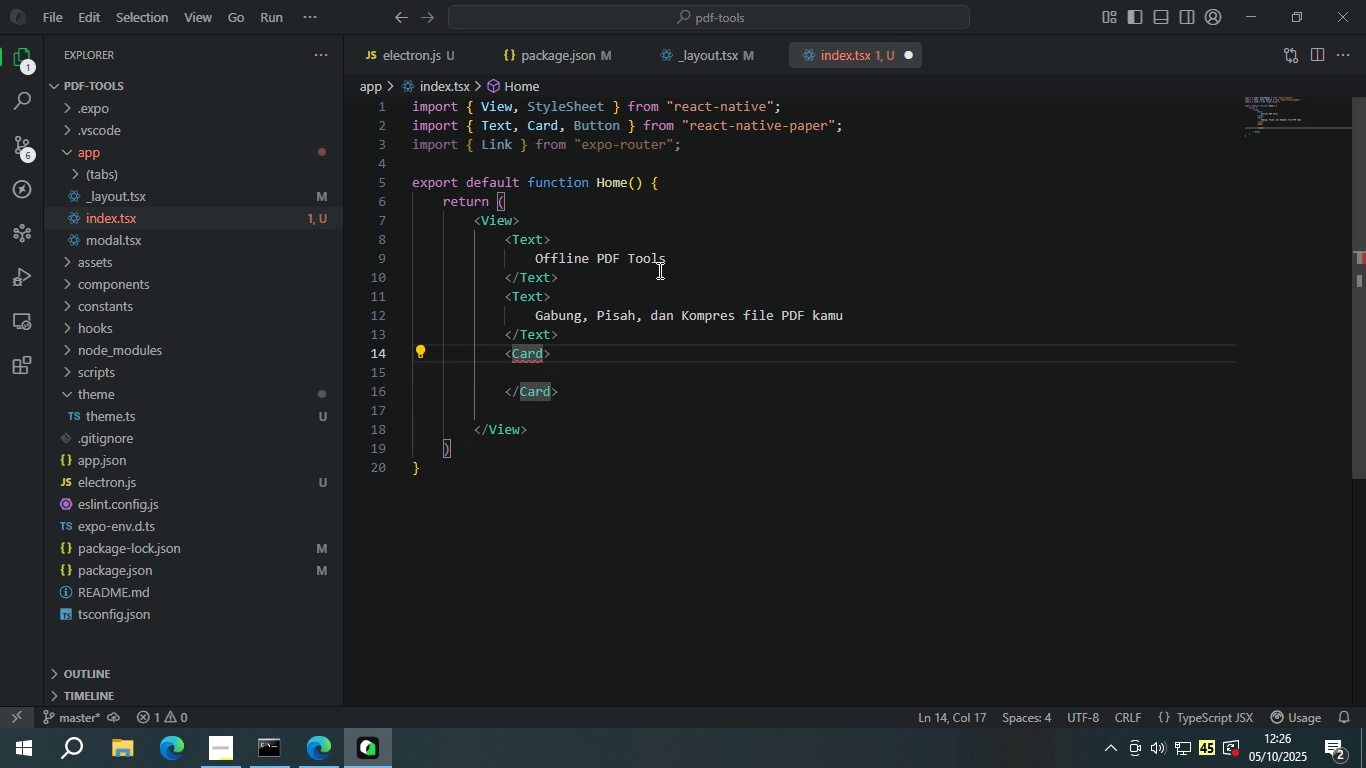 
key(ArrowRight)
 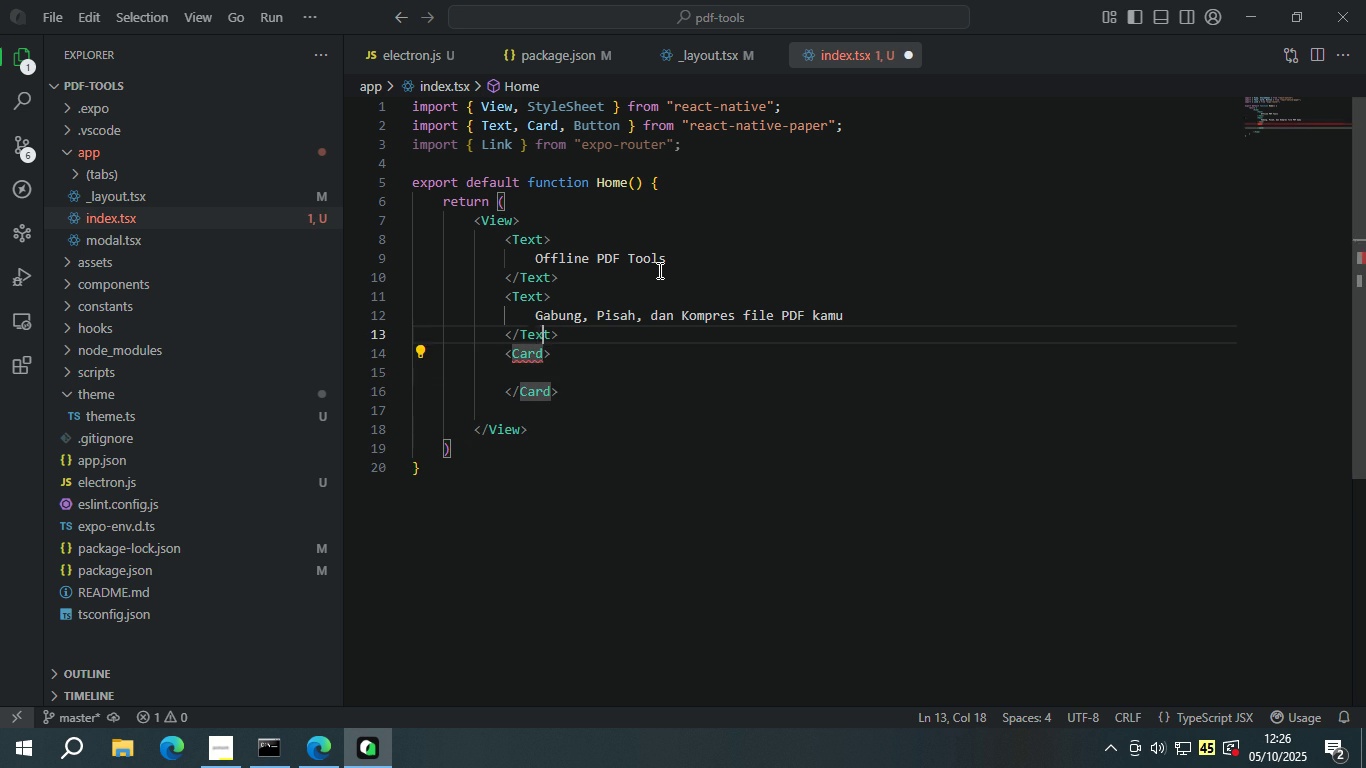 
key(ArrowUp)
 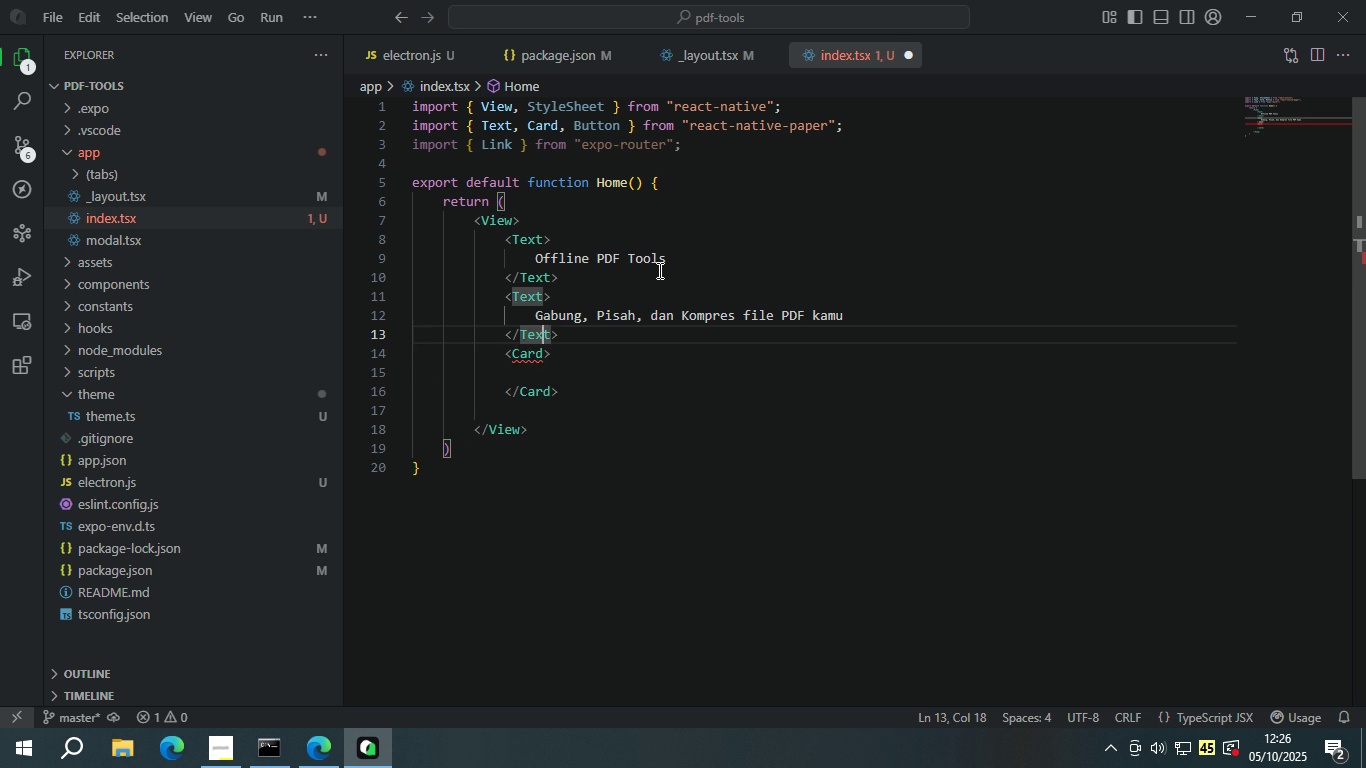 
key(ArrowRight)
 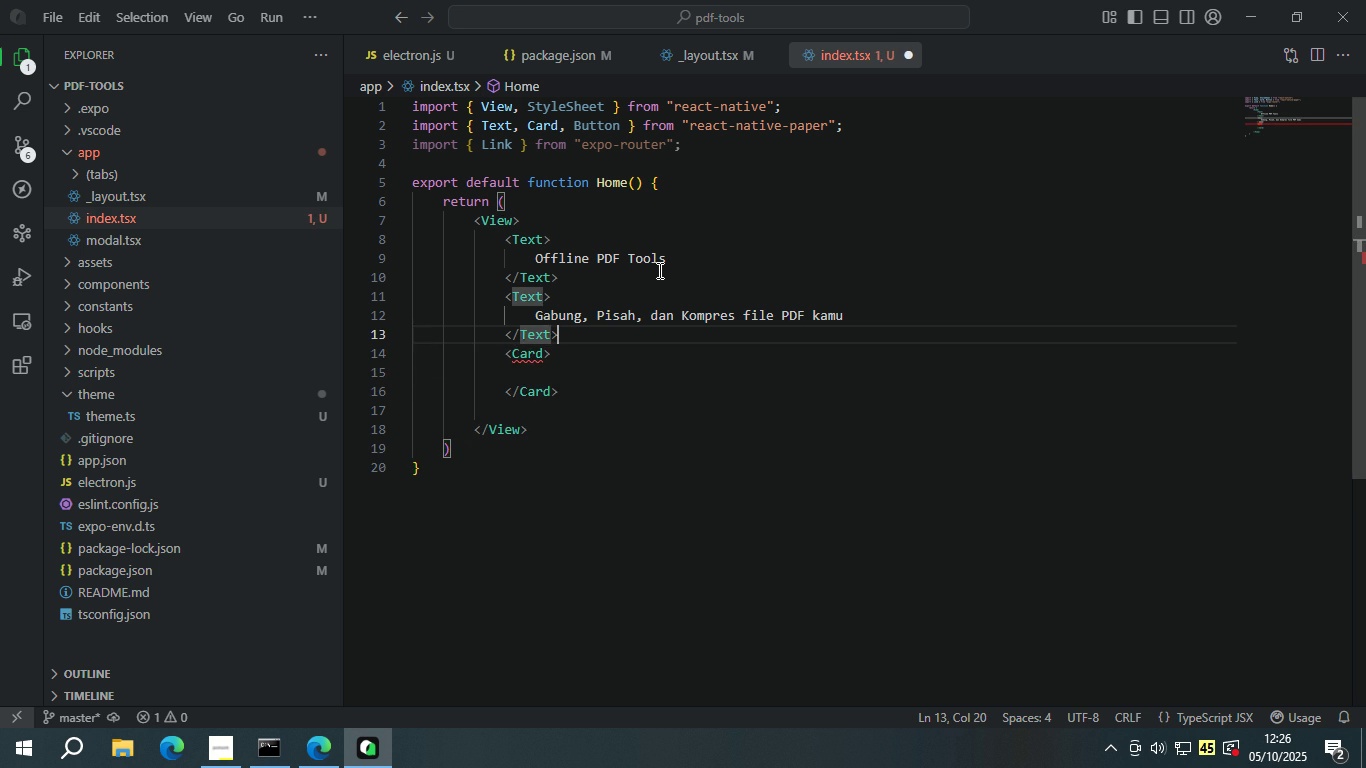 
key(ArrowRight)
 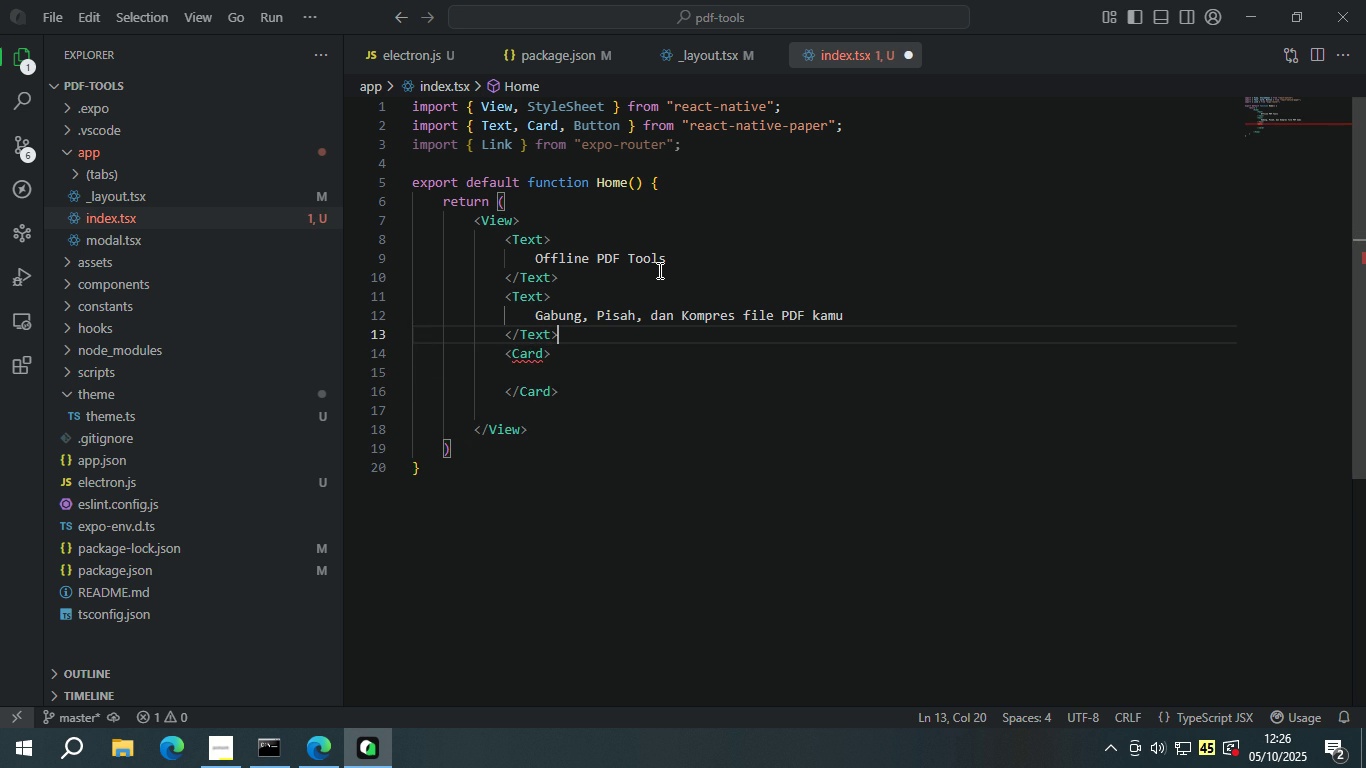 
key(Enter)
 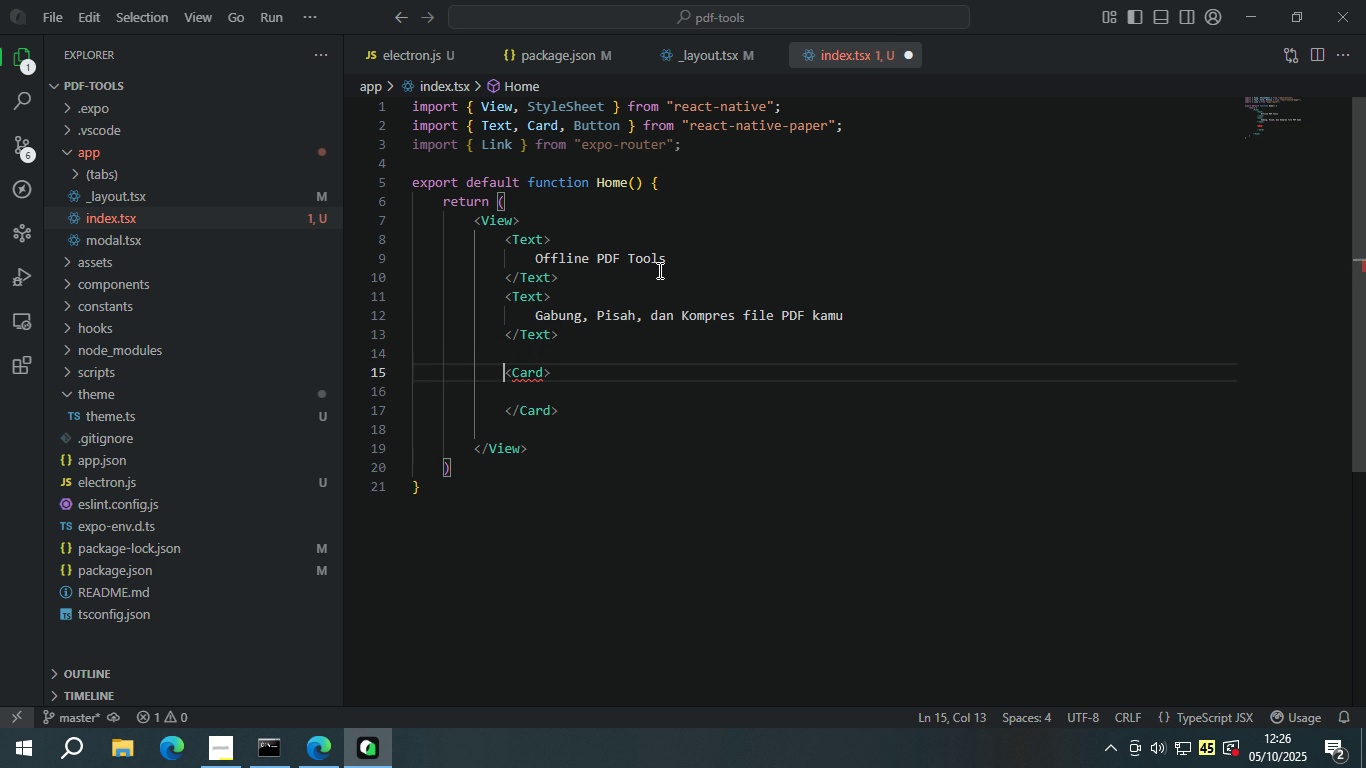 
key(ArrowDown)
 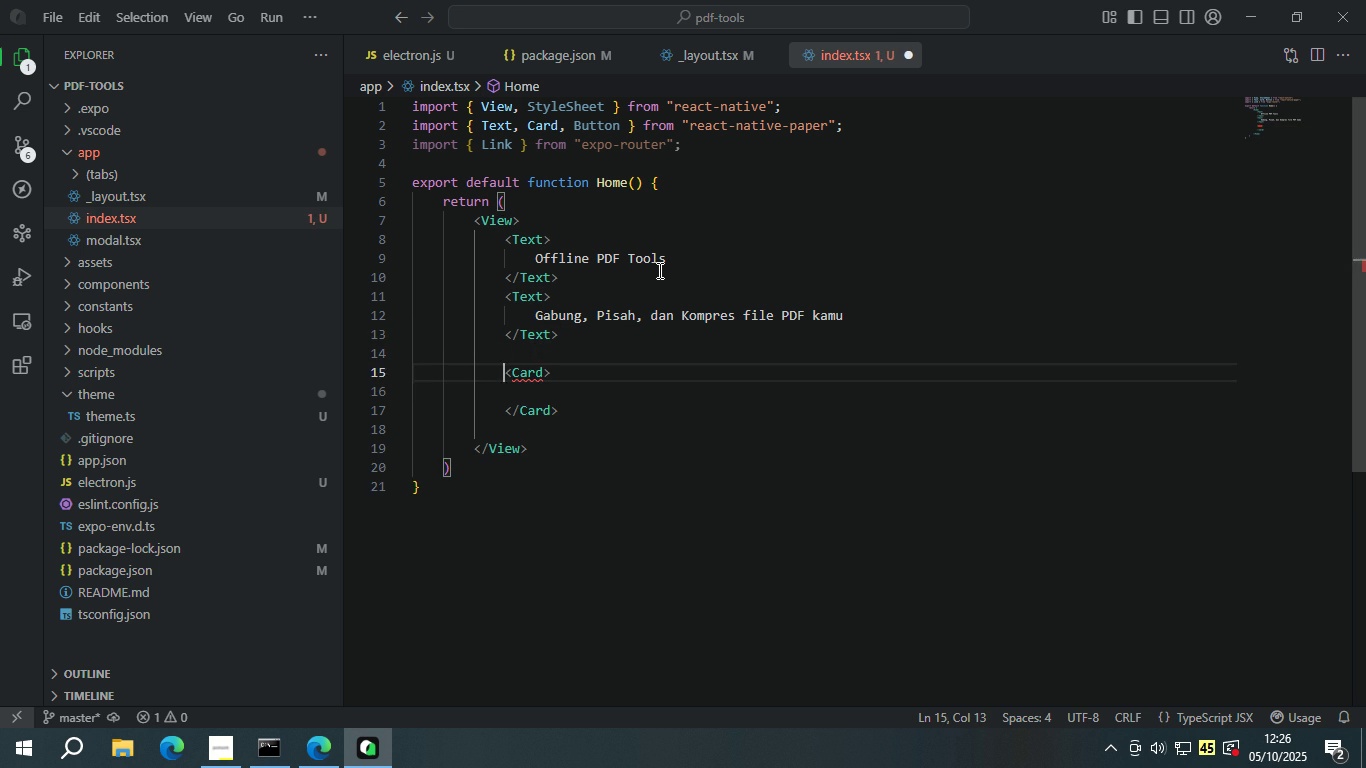 
key(ArrowDown)
 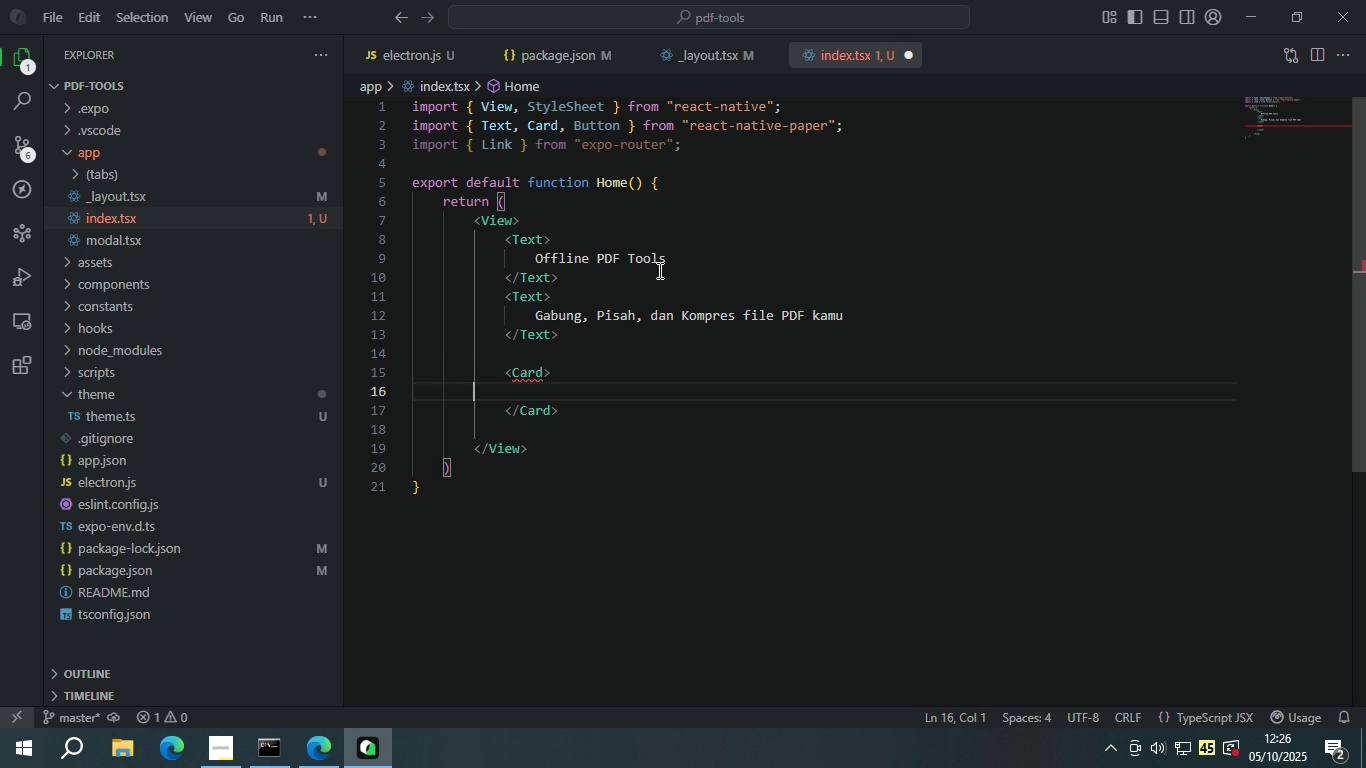 
key(Tab)
 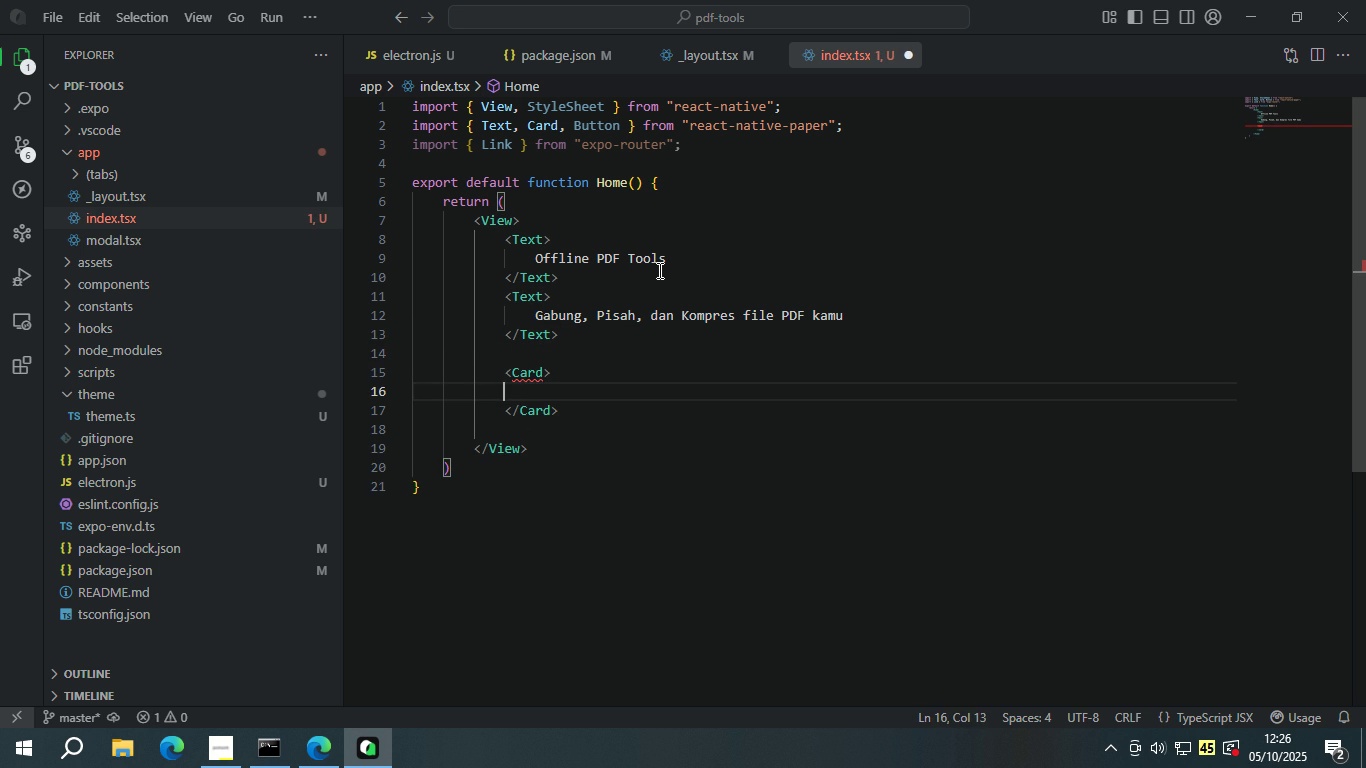 
key(Tab)
 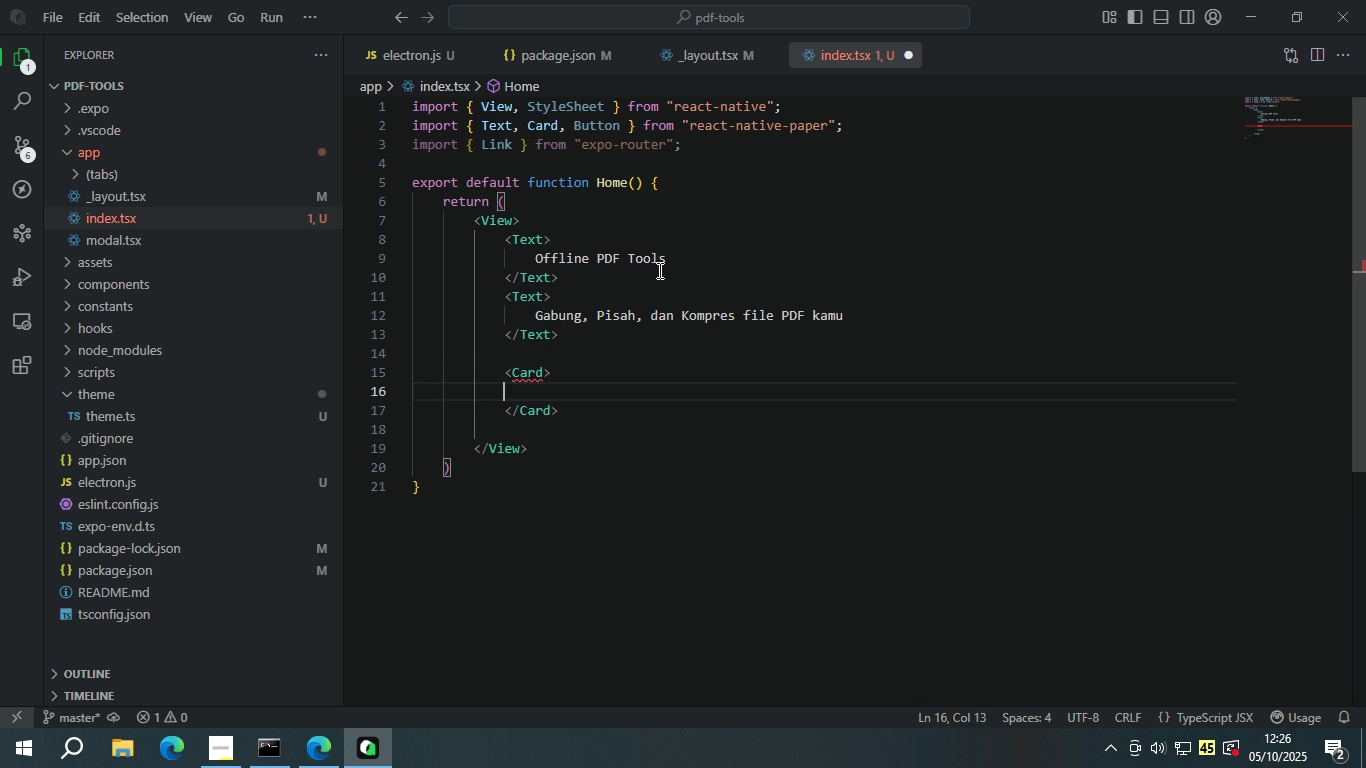 
key(Tab)